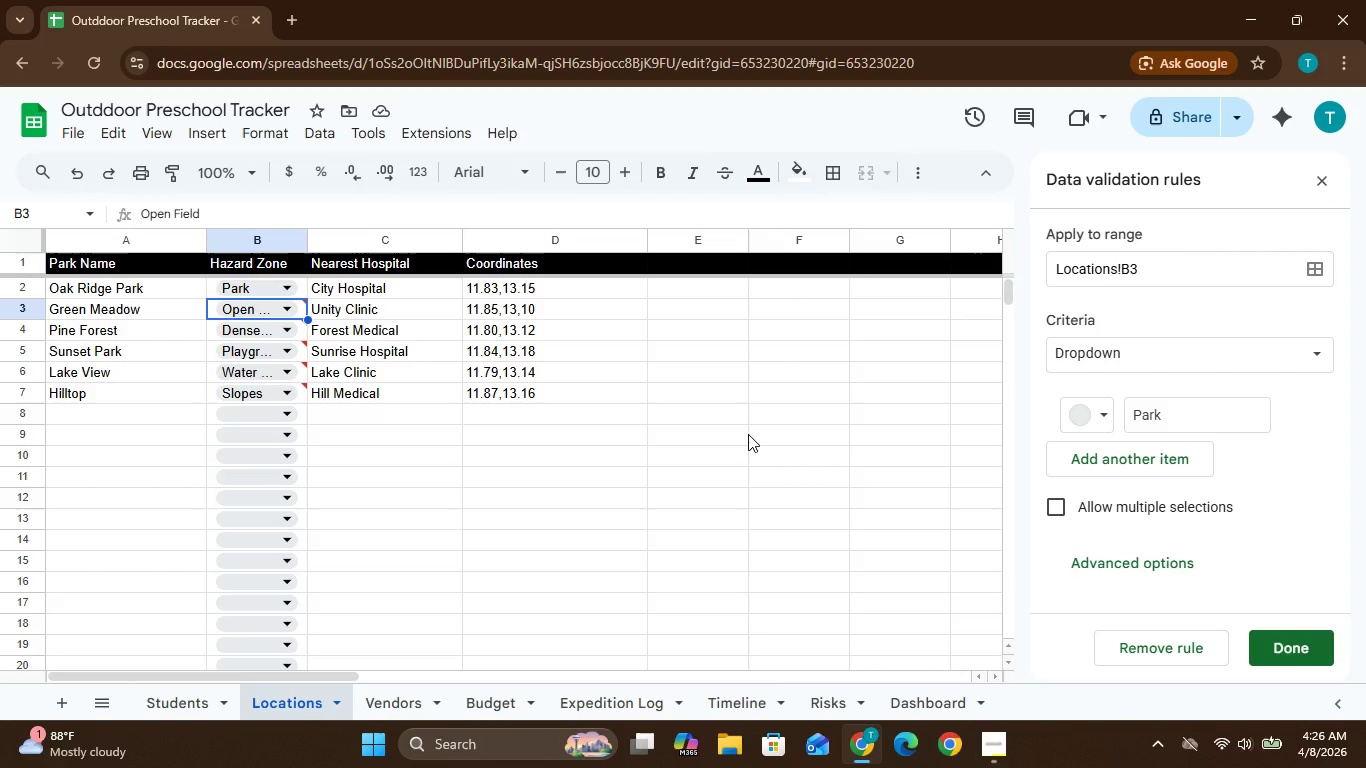 
left_click([404, 698])
 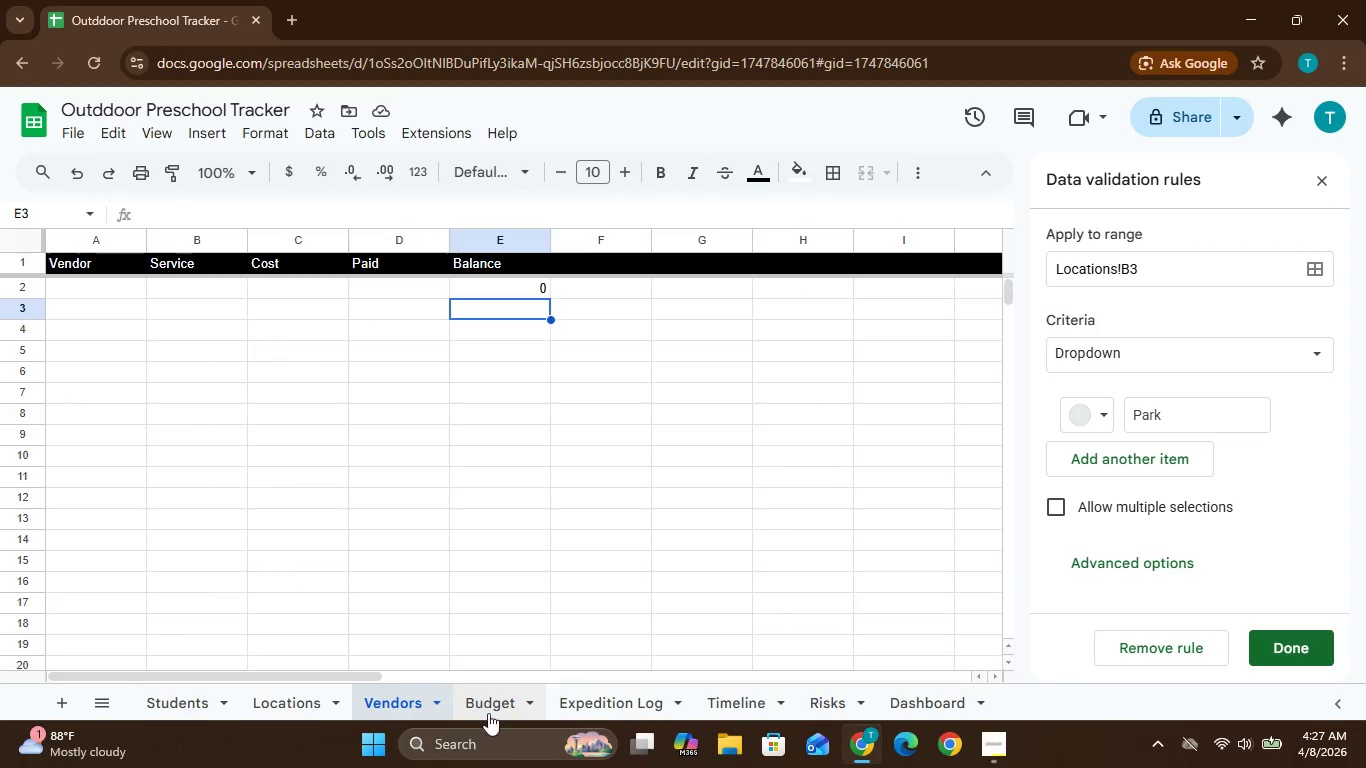 
left_click([497, 708])
 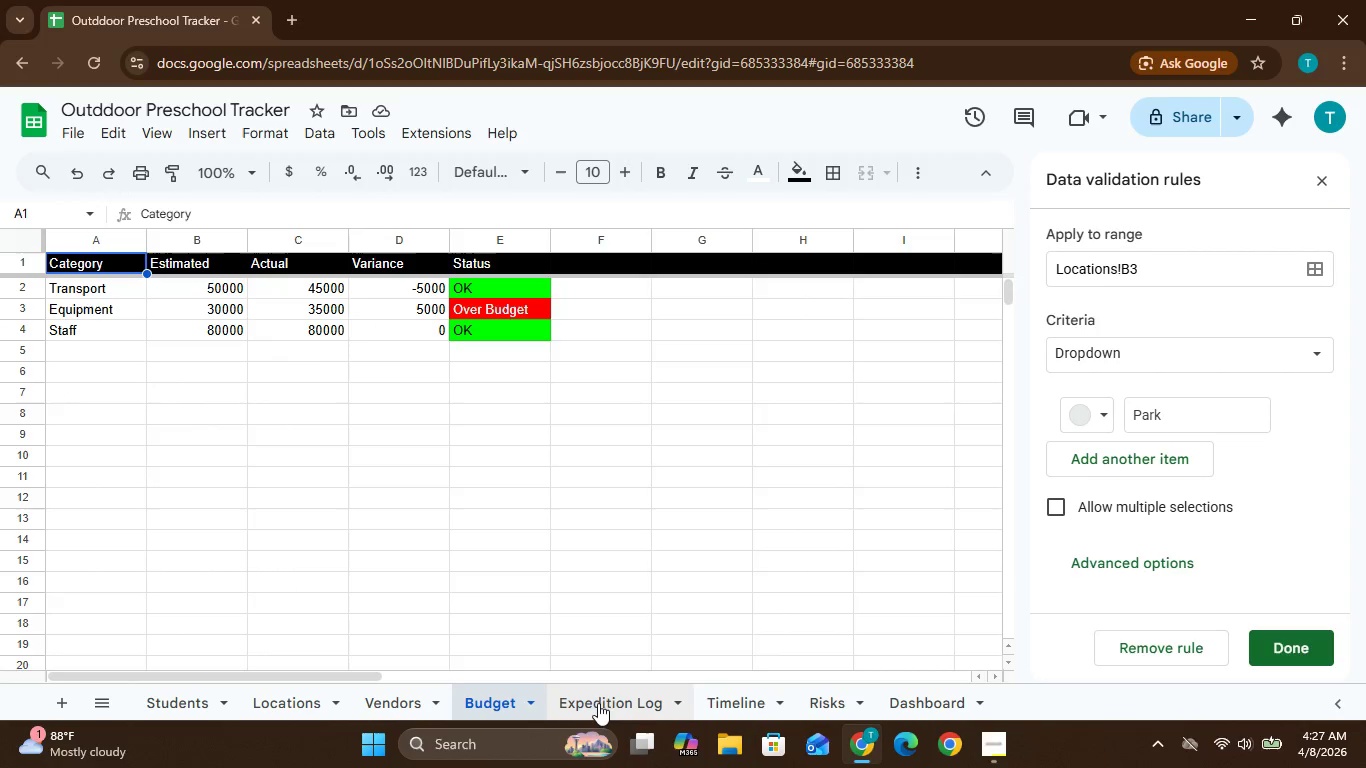 
left_click([606, 703])
 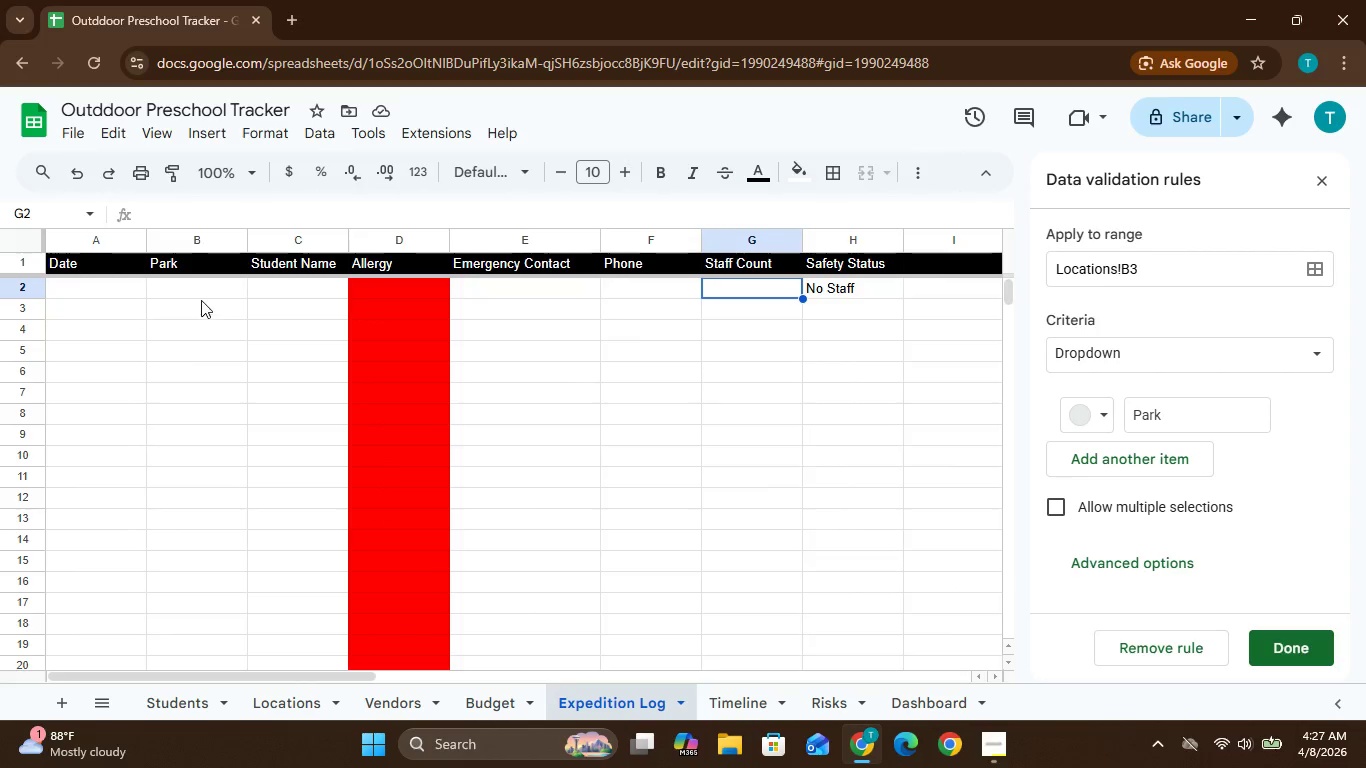 
double_click([197, 282])
 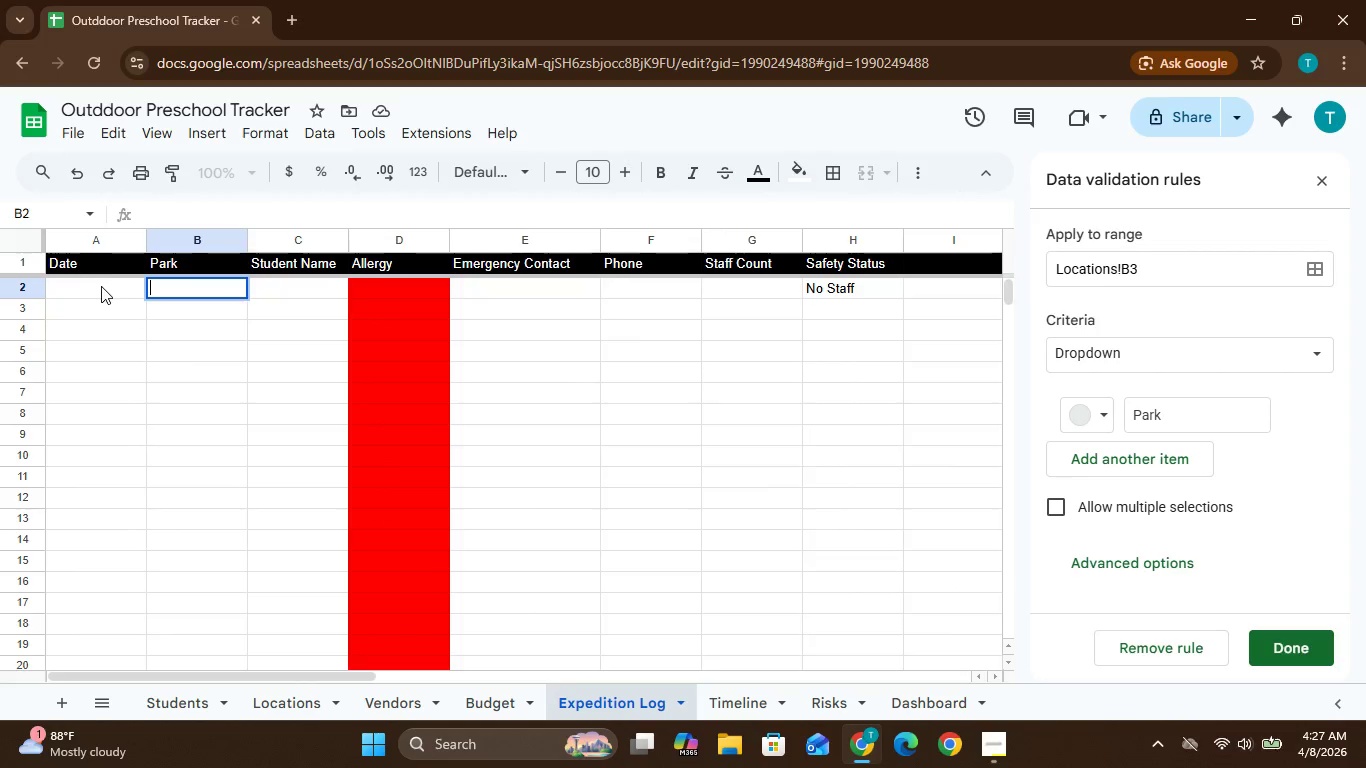 